 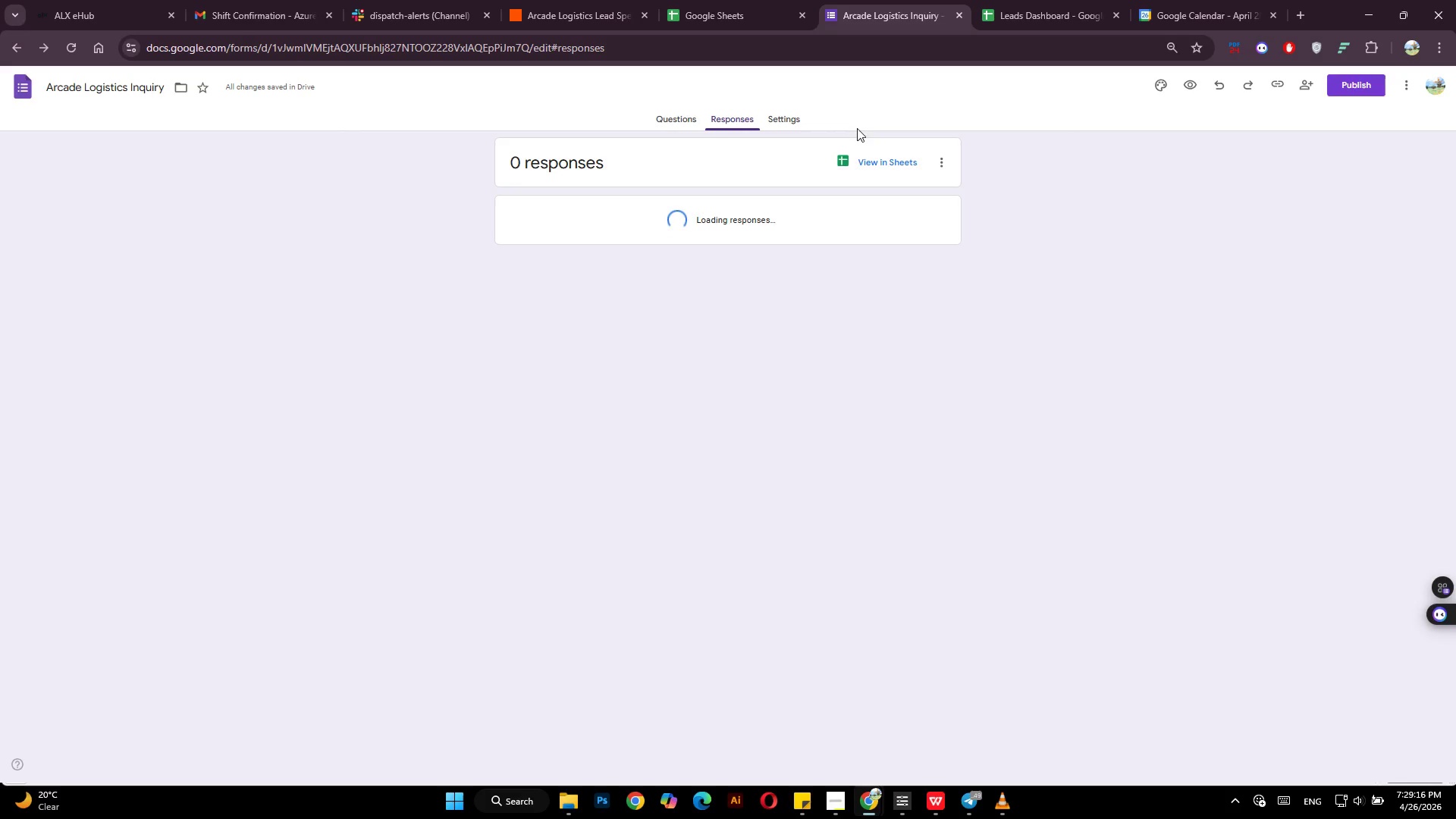 
left_click([1354, 81])
 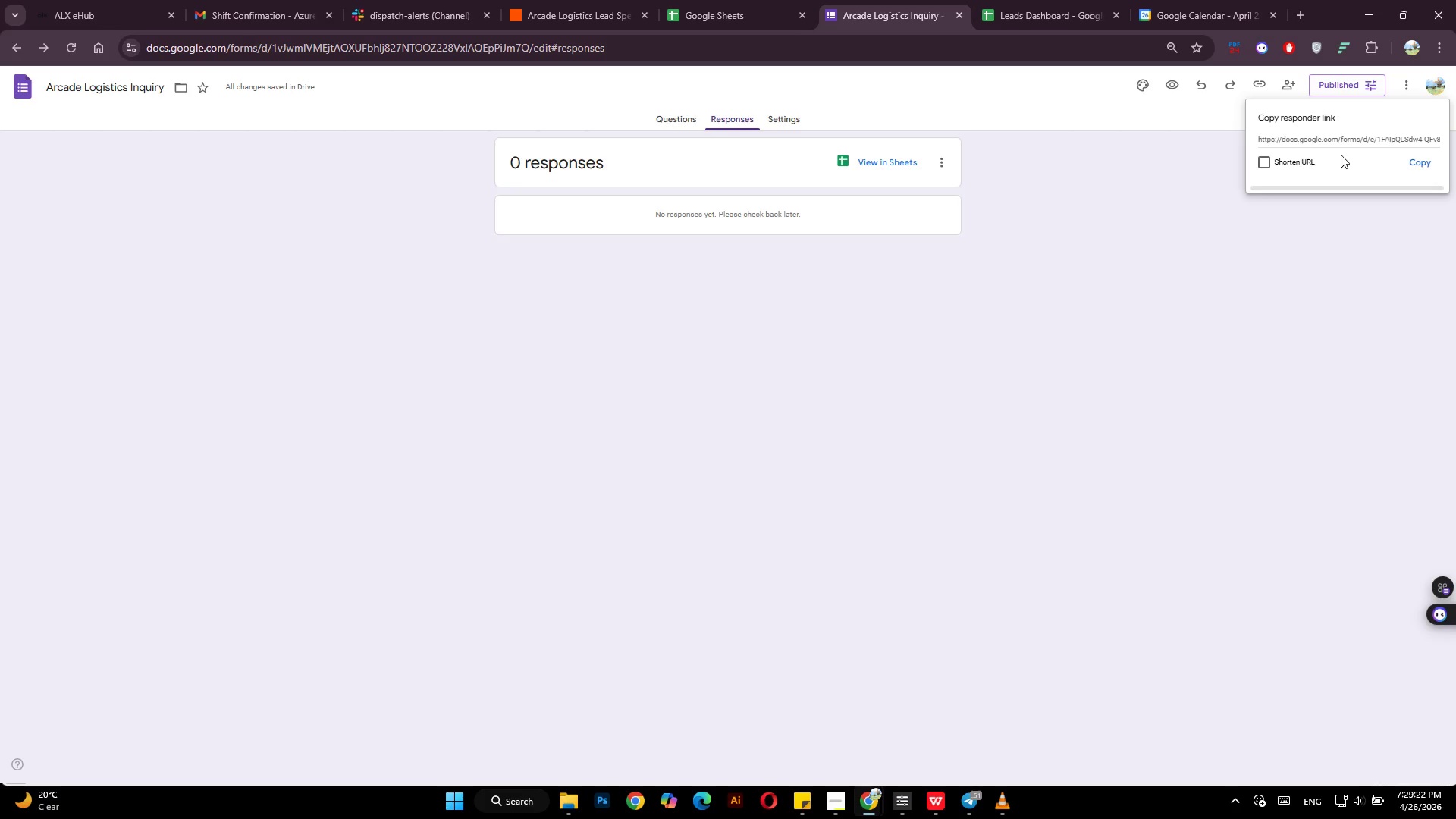 
wait(7.01)
 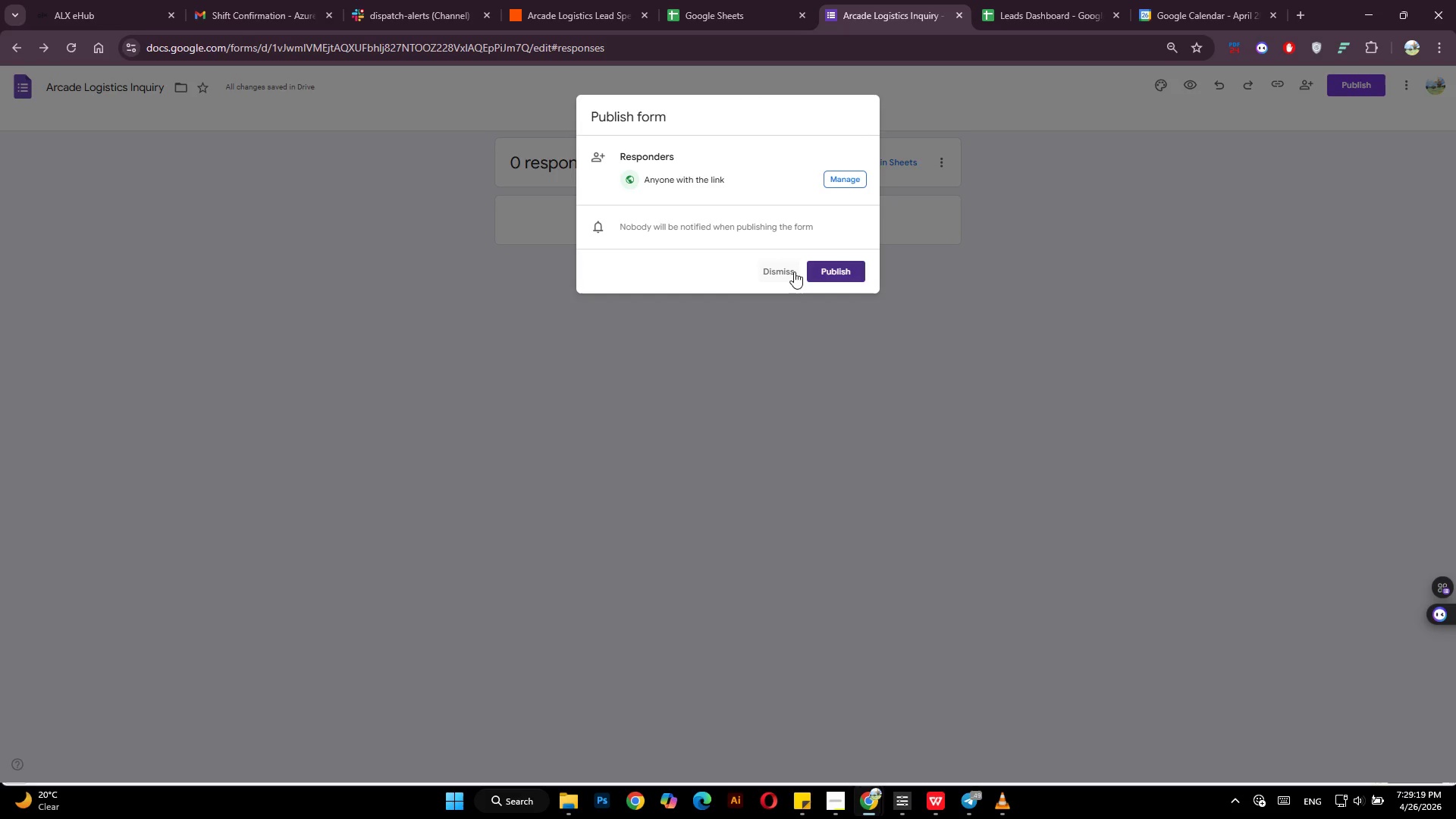 
left_click([1292, 167])
 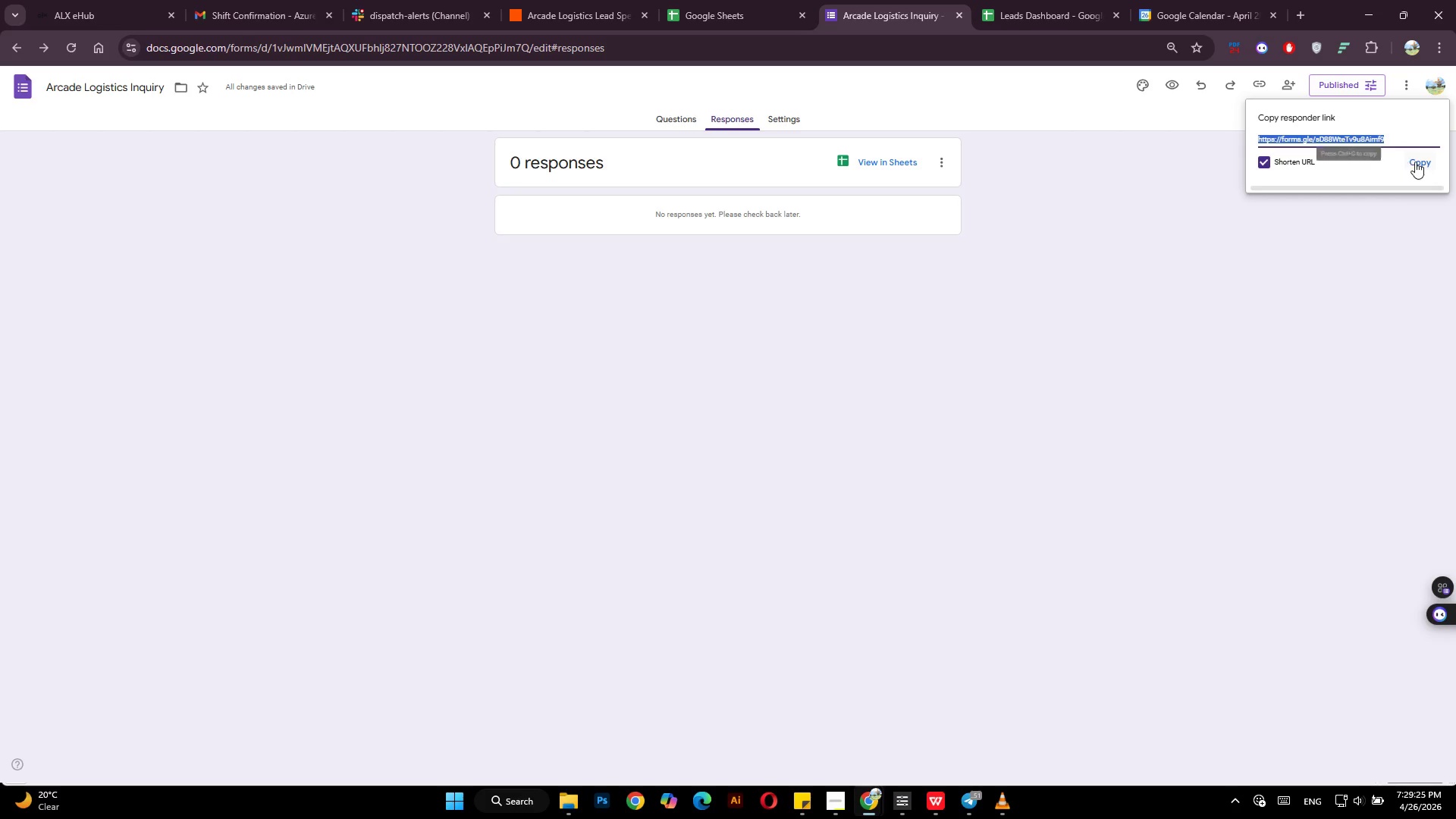 
left_click([1421, 162])
 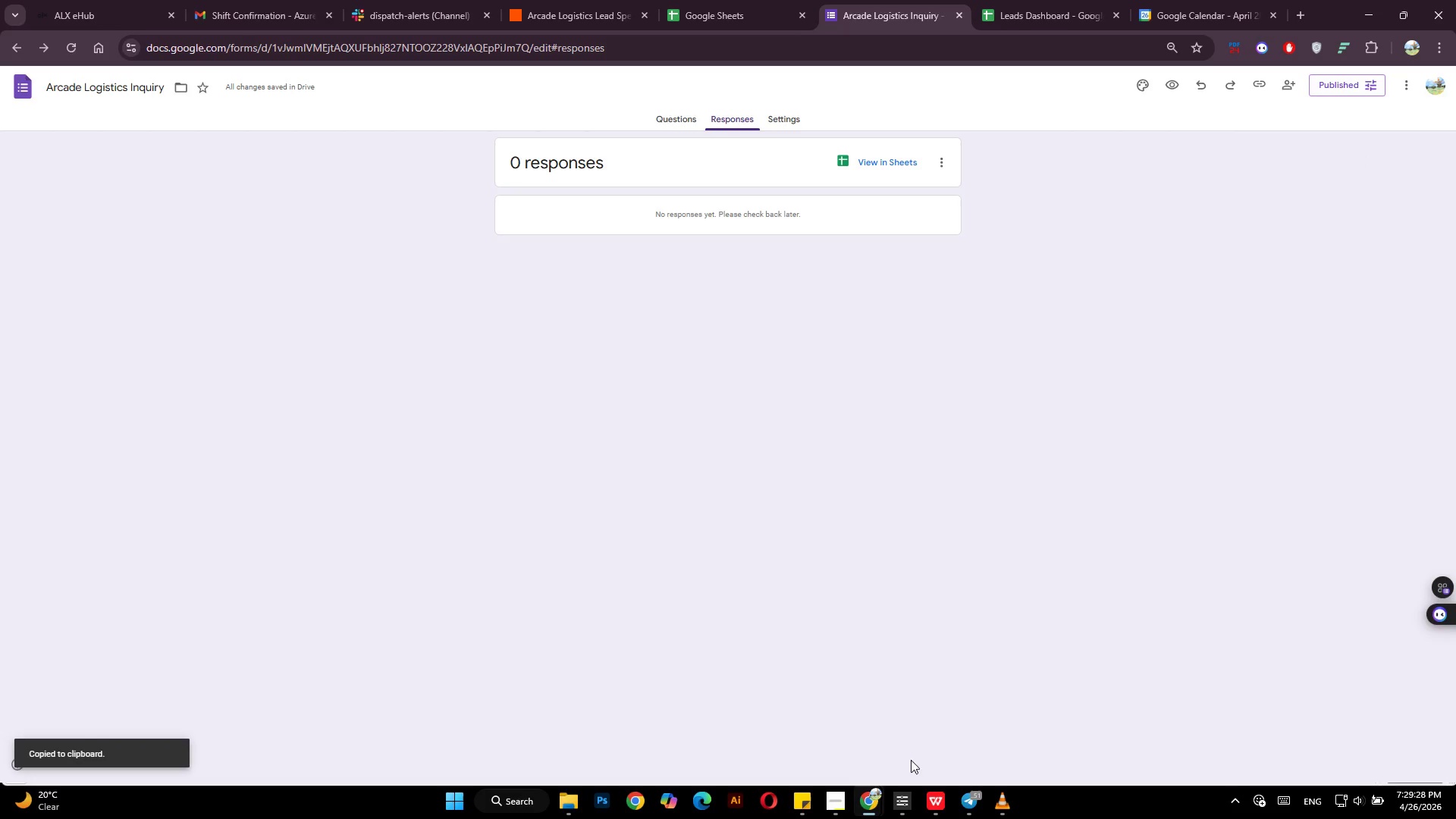 
left_click([828, 799])
 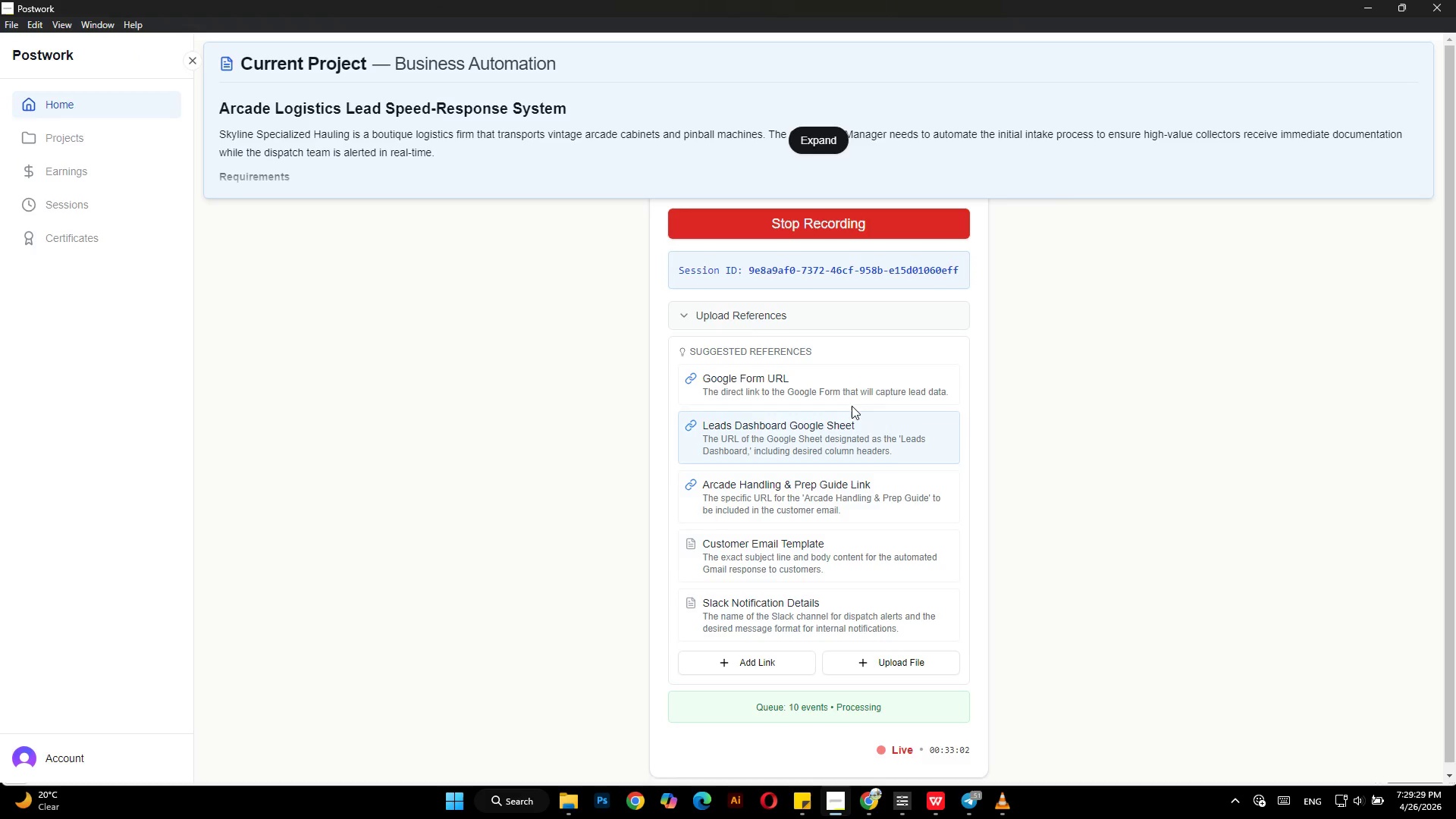 
left_click([837, 385])